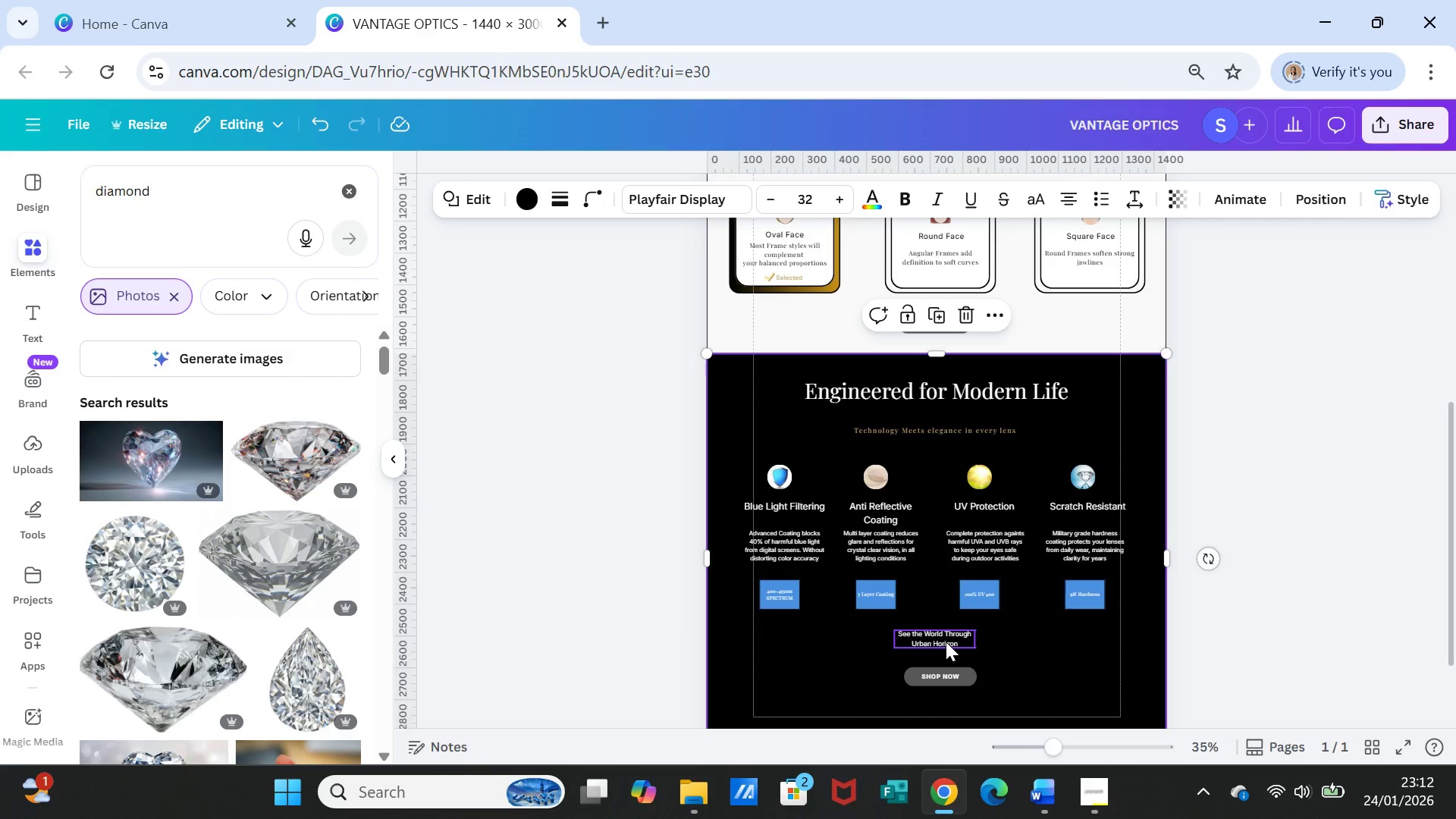 
left_click([946, 642])
 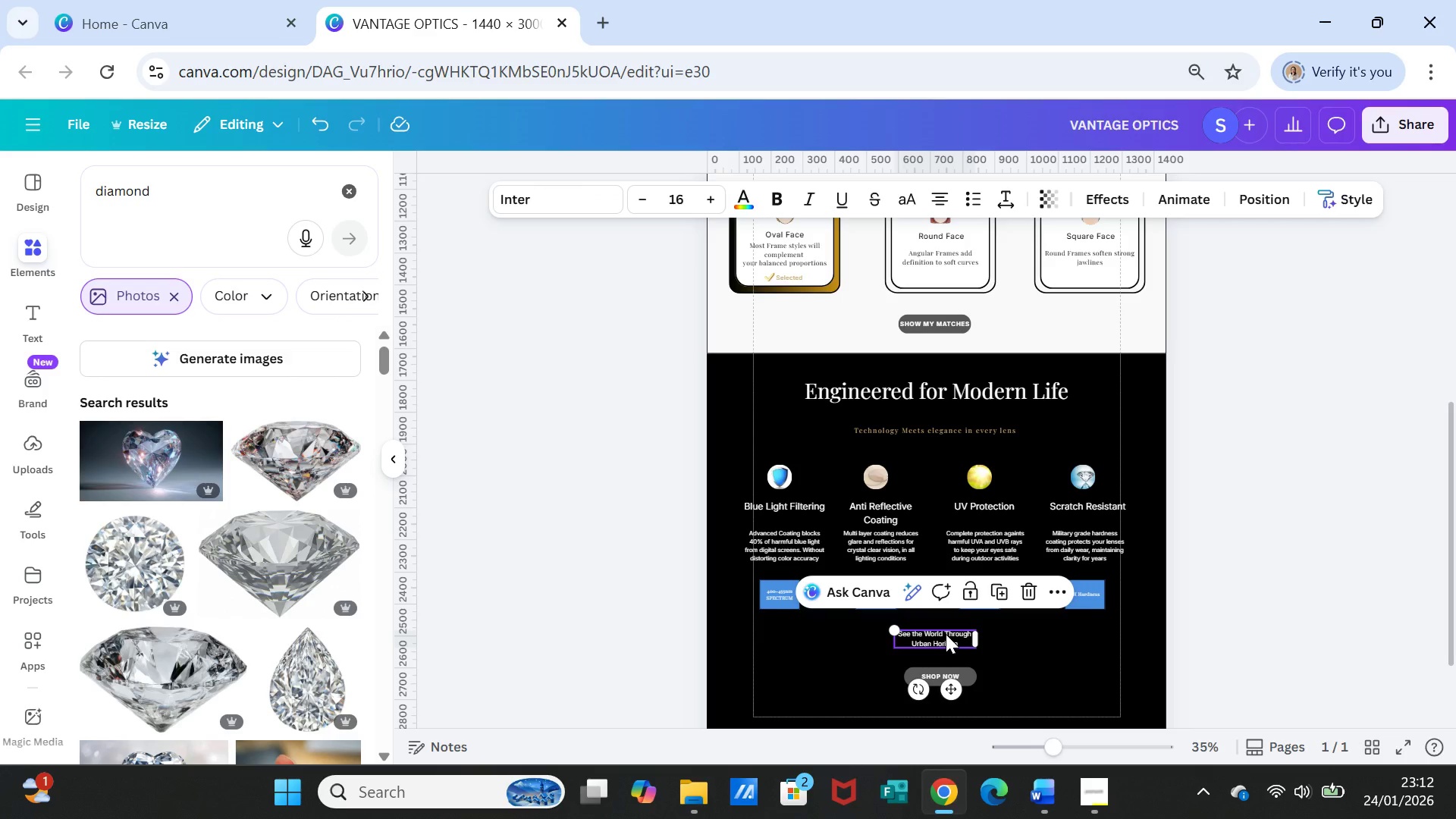 
left_click_drag(start_coordinate=[946, 634], to_coordinate=[951, 640])
 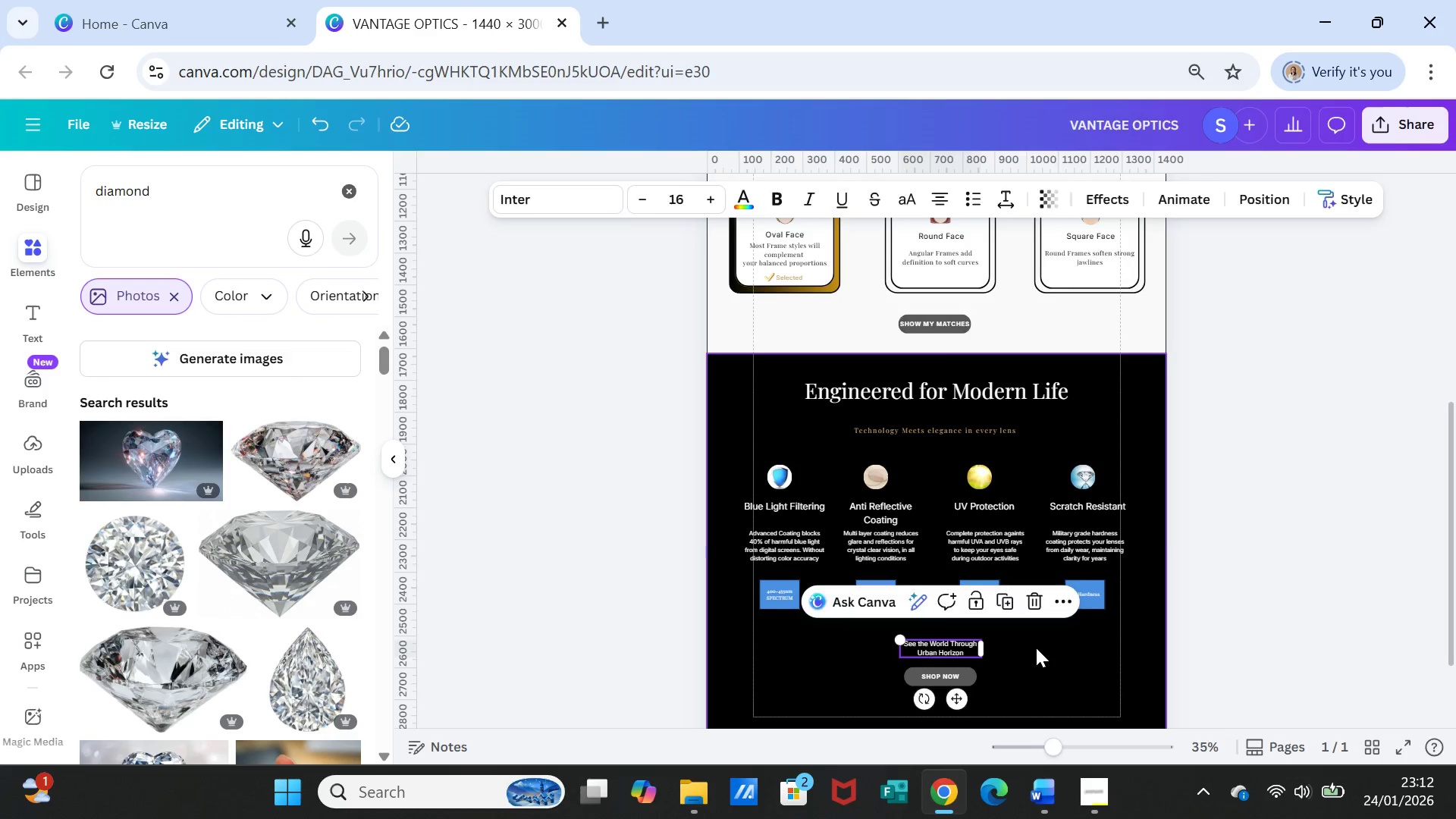 
left_click([1036, 648])
 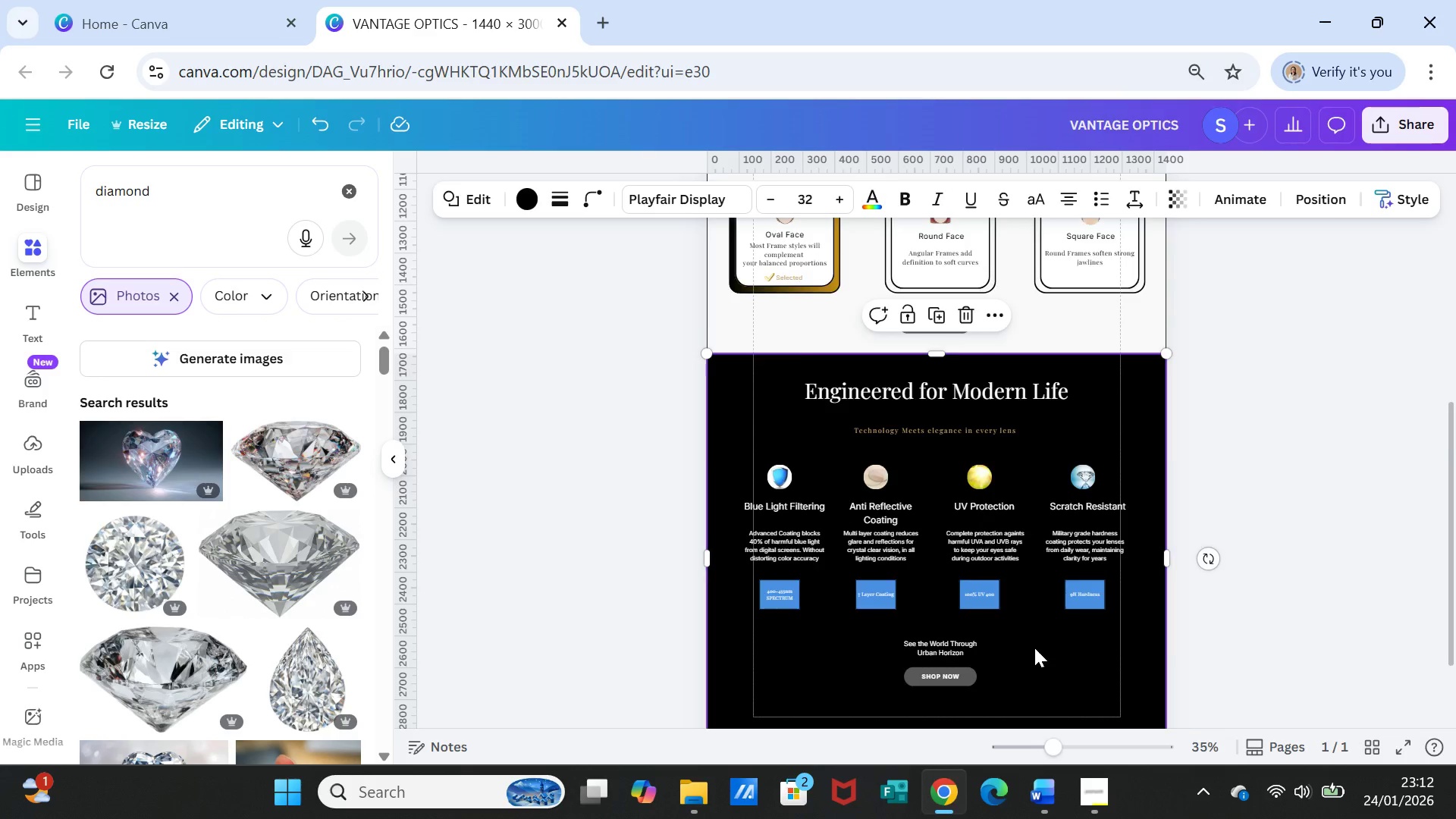 
scroll: coordinate [1034, 648], scroll_direction: down, amount: 1.0
 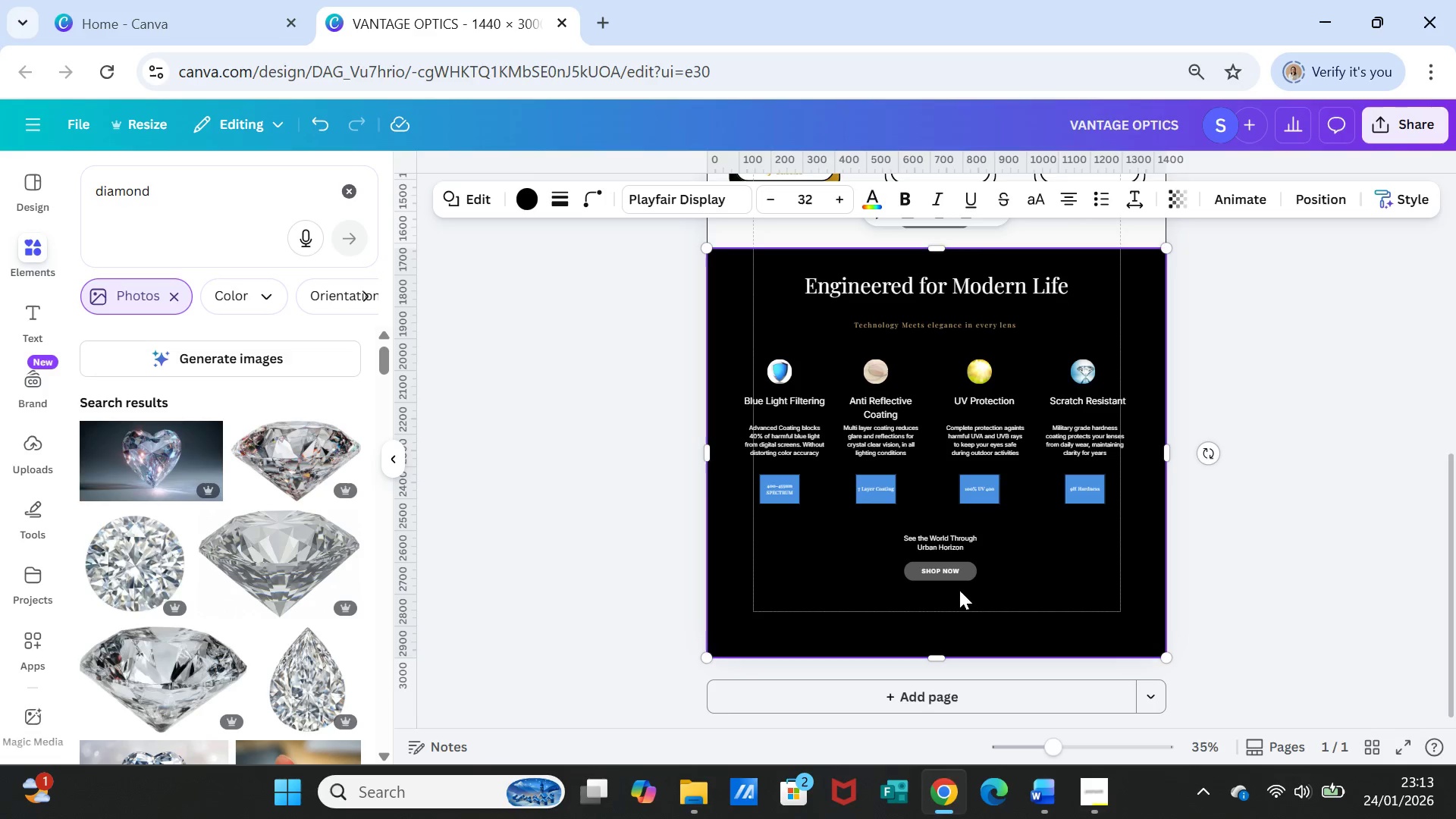 
left_click_drag(start_coordinate=[954, 573], to_coordinate=[952, 579])
 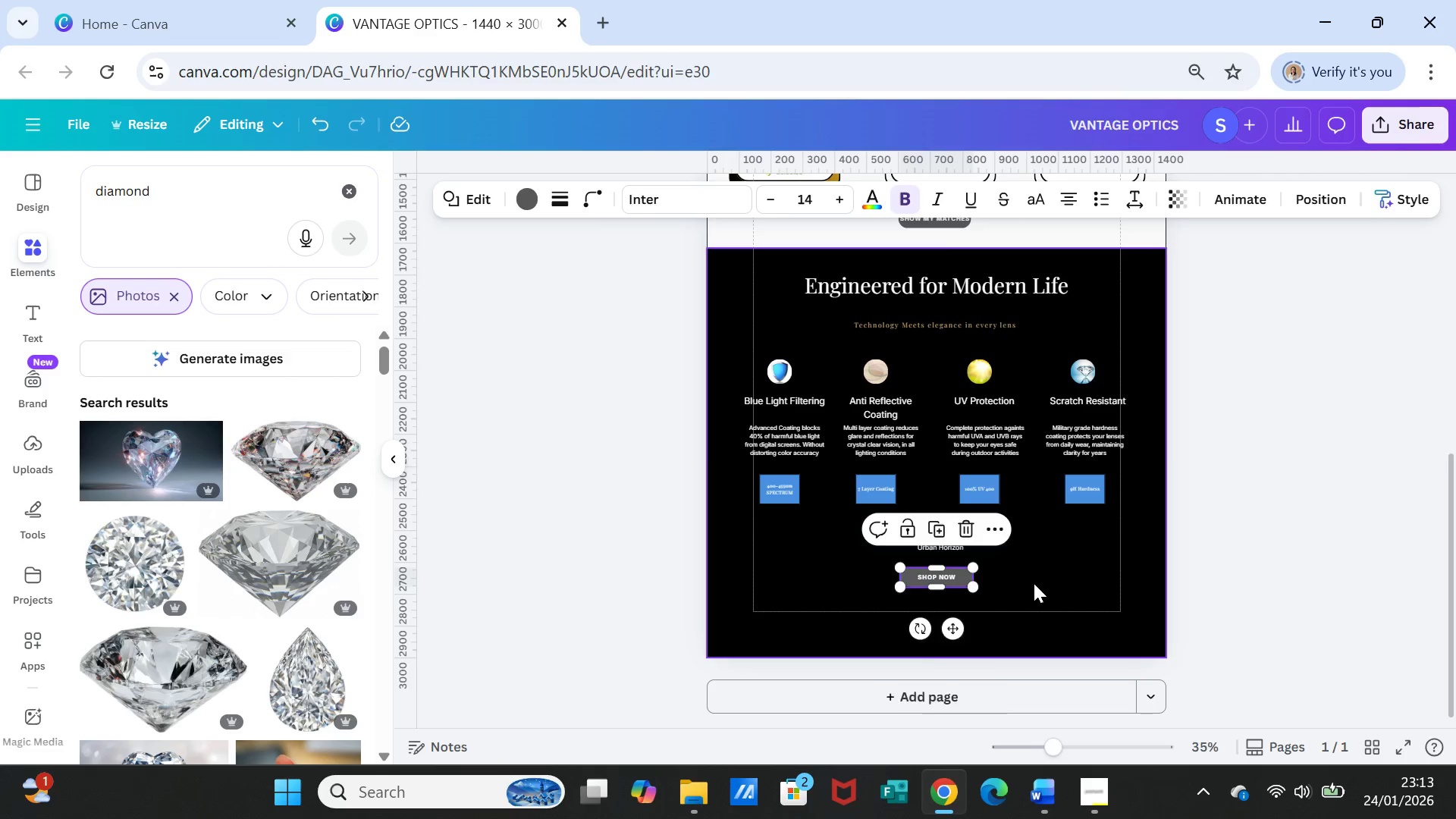 
left_click([1034, 583])
 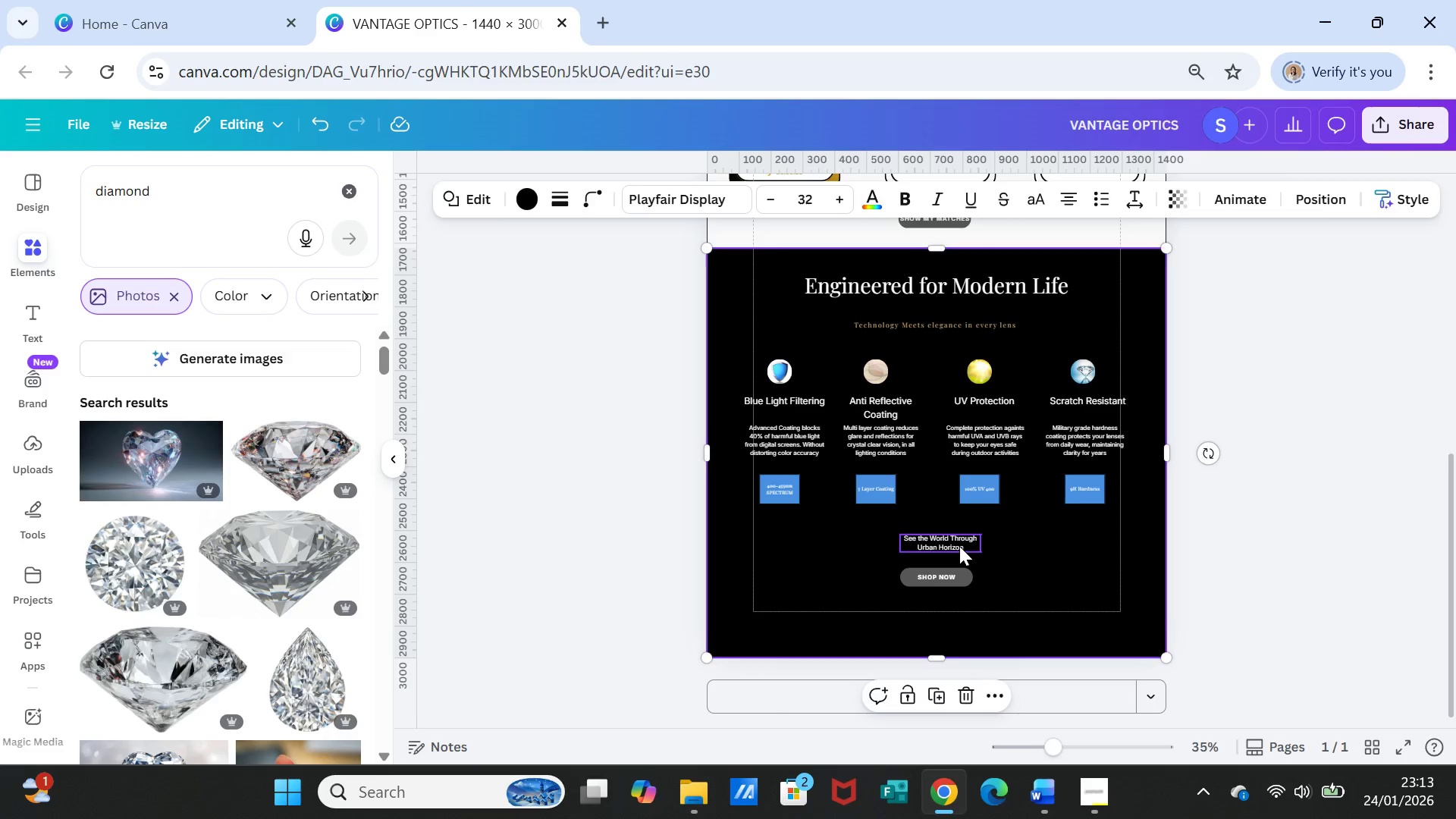 
left_click([959, 546])
 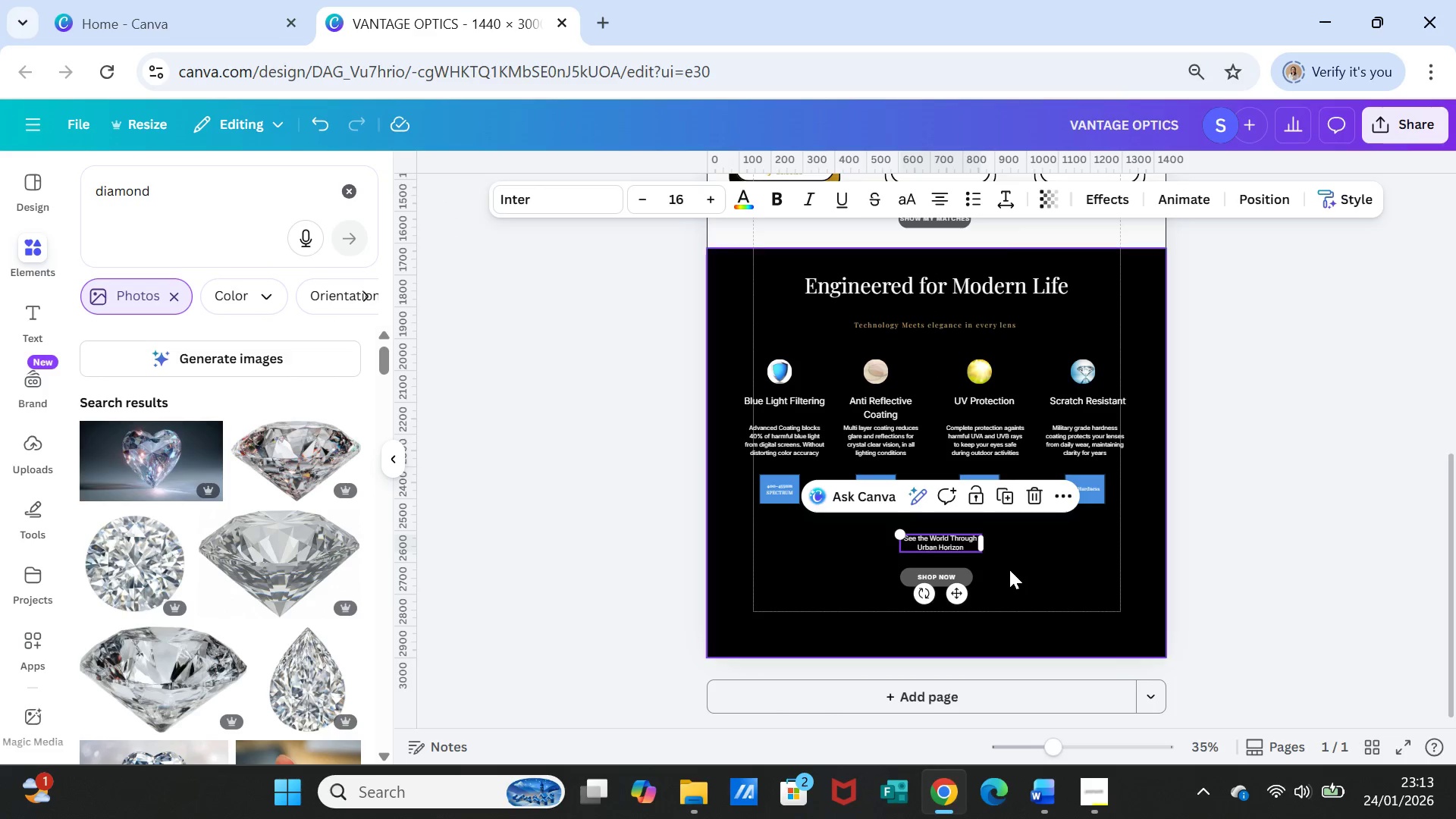 
left_click([1010, 570])
 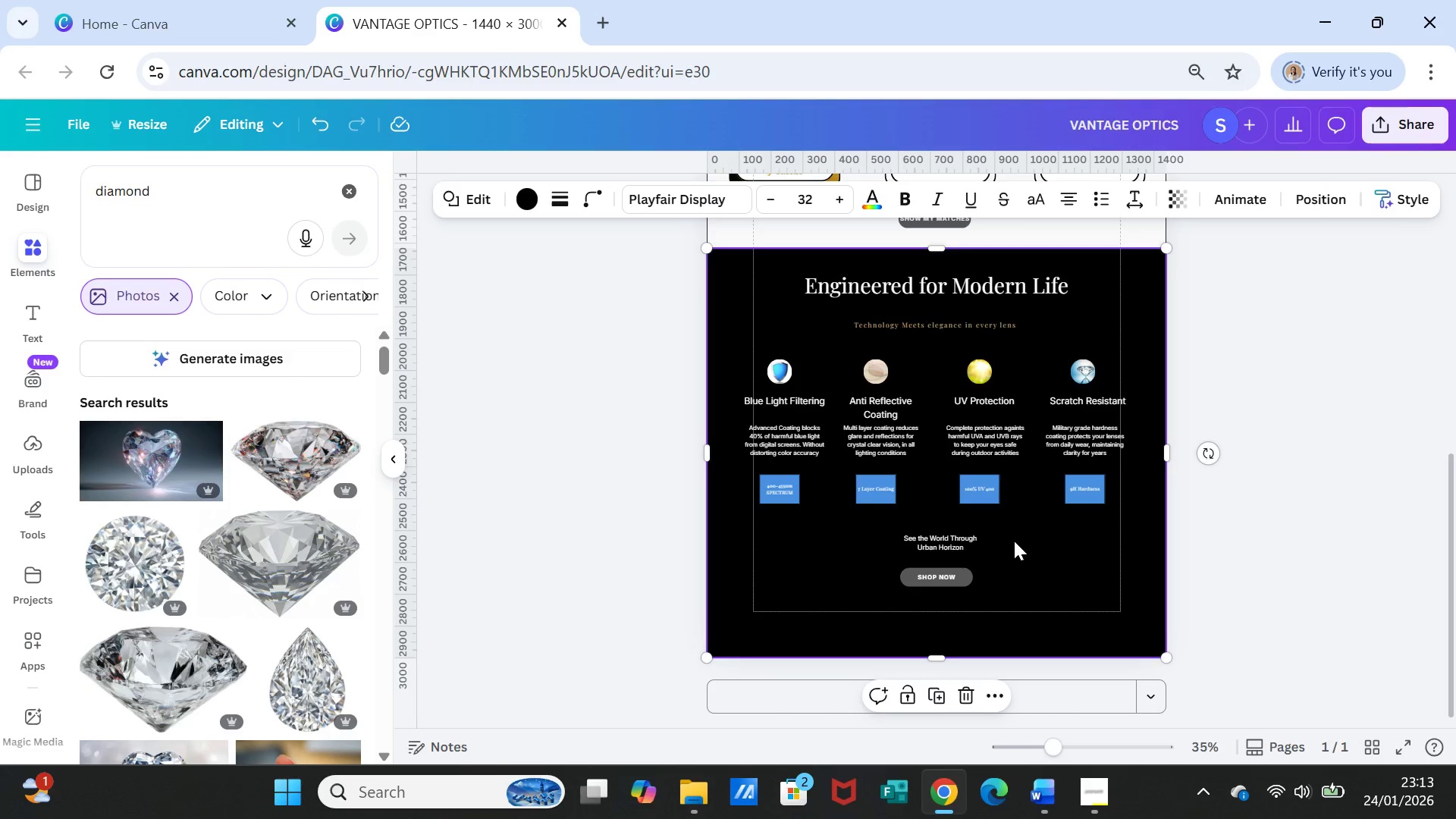 
scroll: coordinate [1050, 546], scroll_direction: up, amount: 4.0
 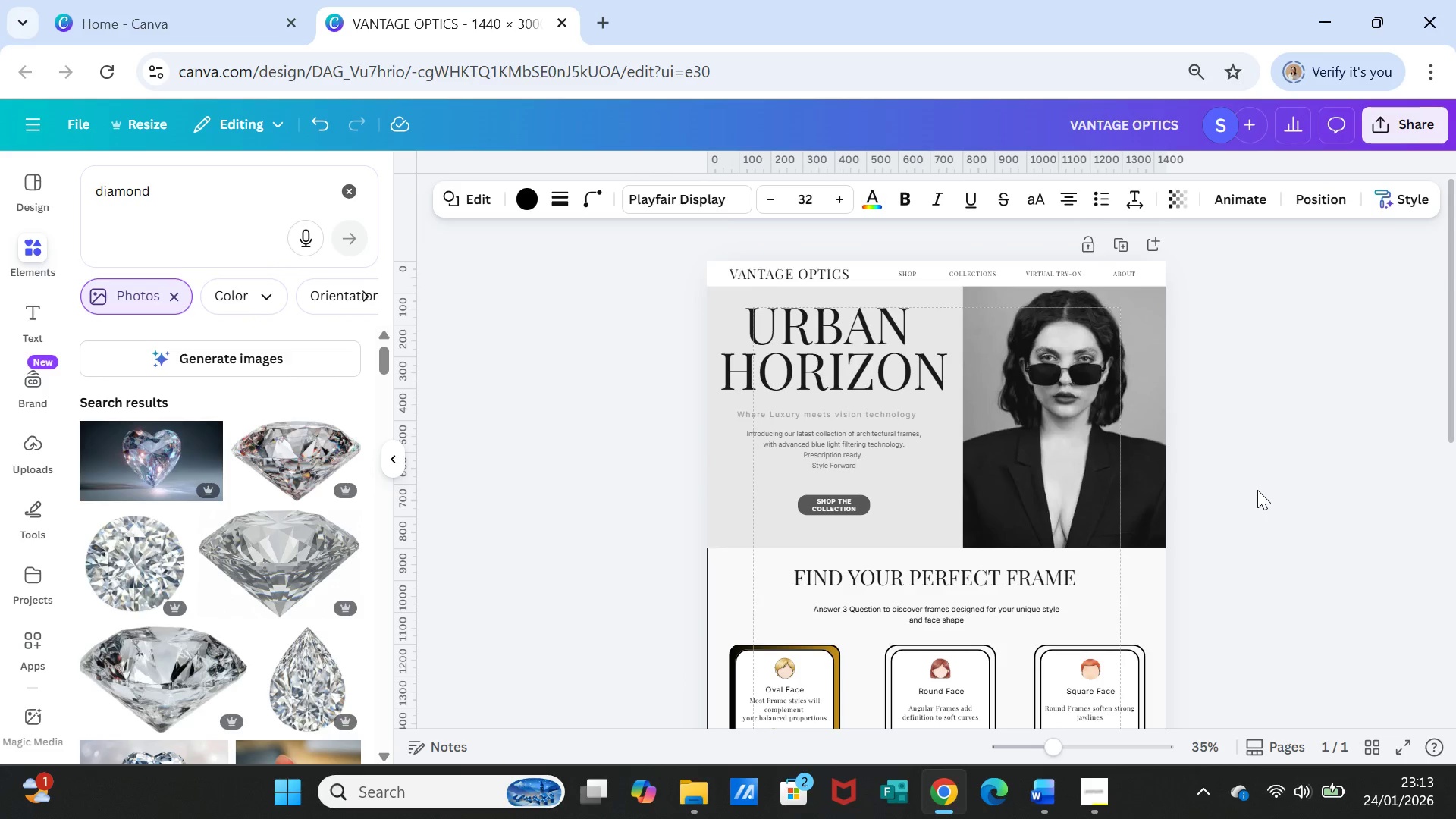 
left_click([1257, 490])
 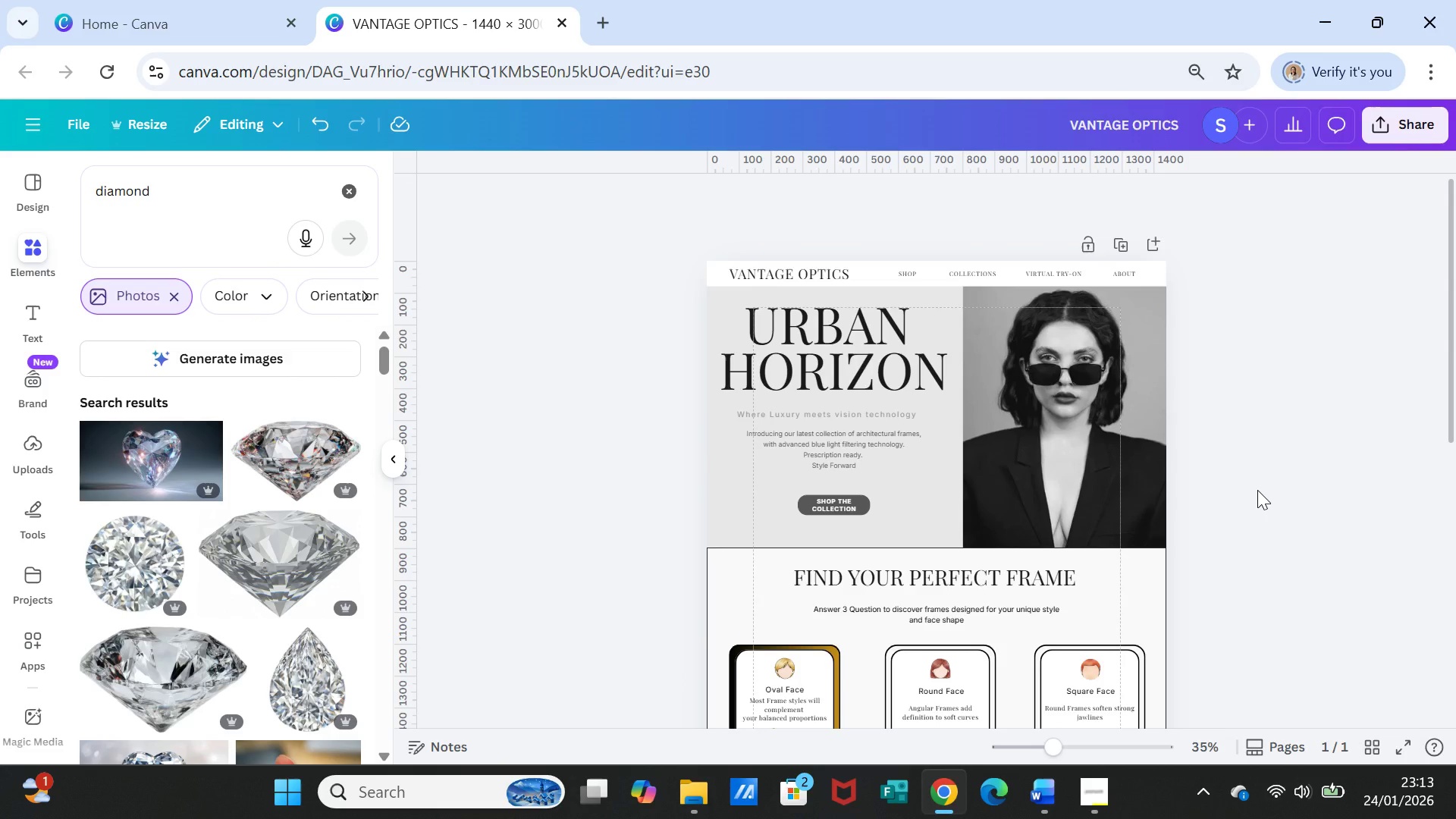 
scroll: coordinate [1257, 490], scroll_direction: down, amount: 3.0
 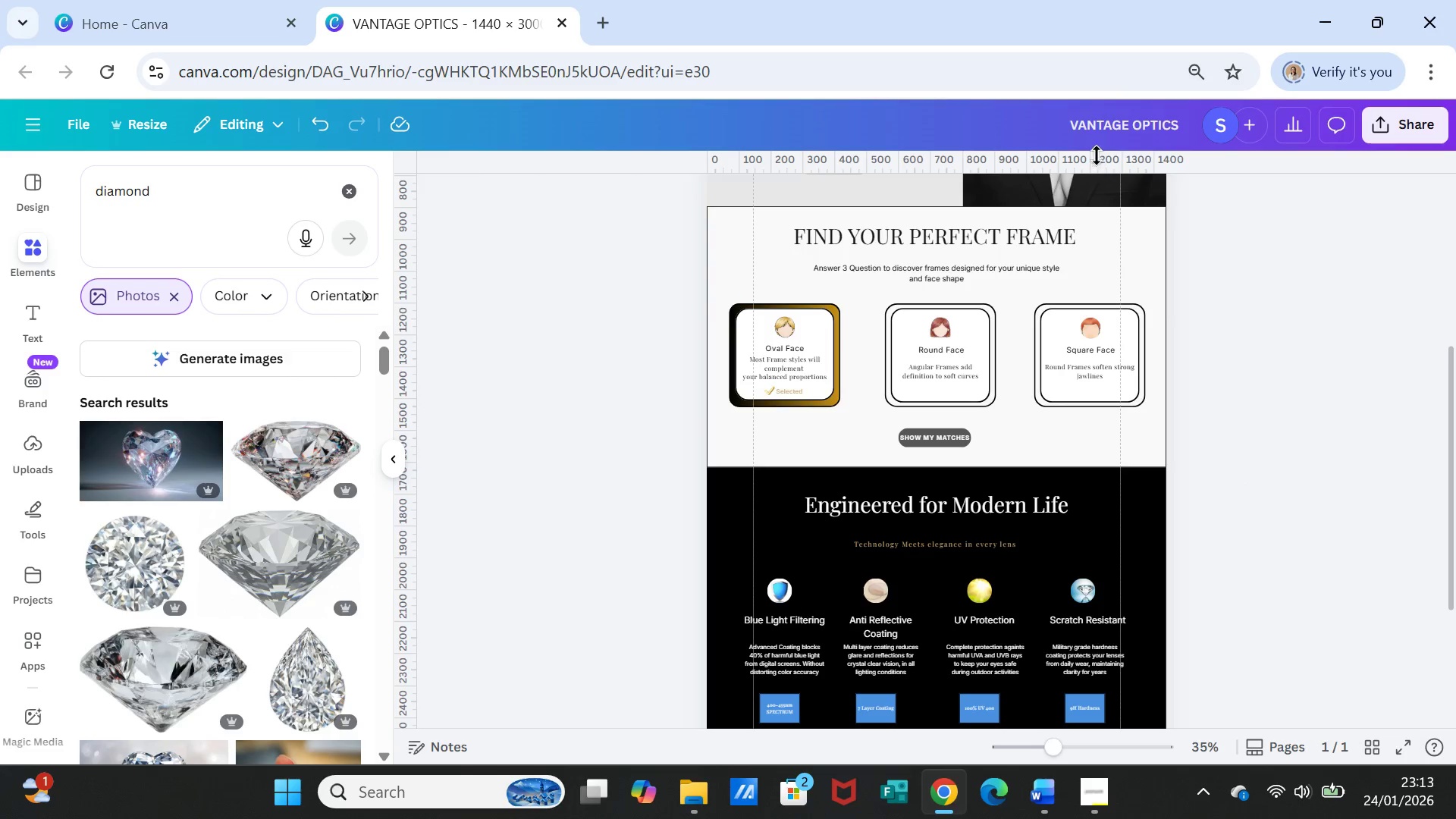 
left_click([1107, 135])
 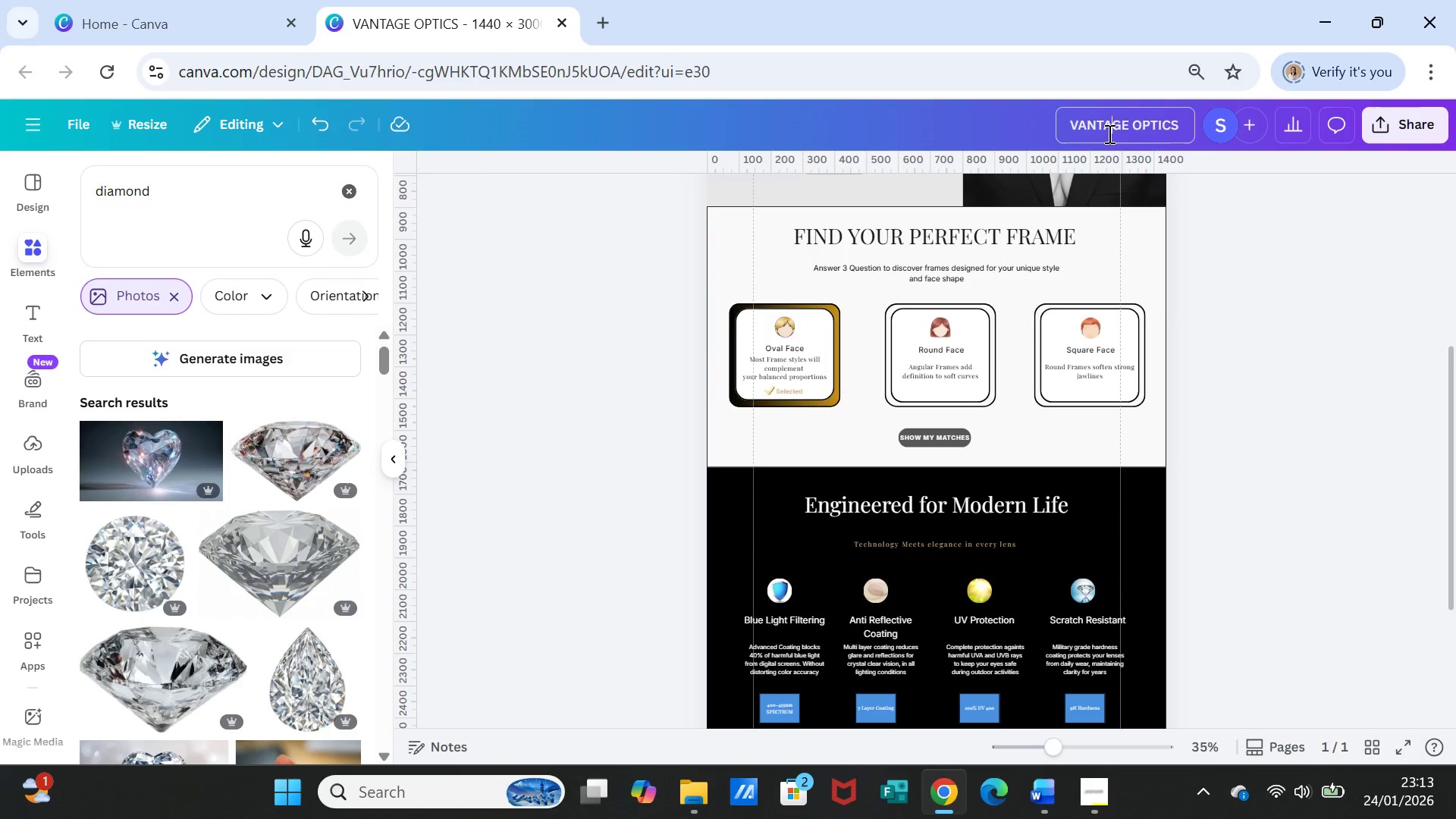 
double_click([1108, 133])
 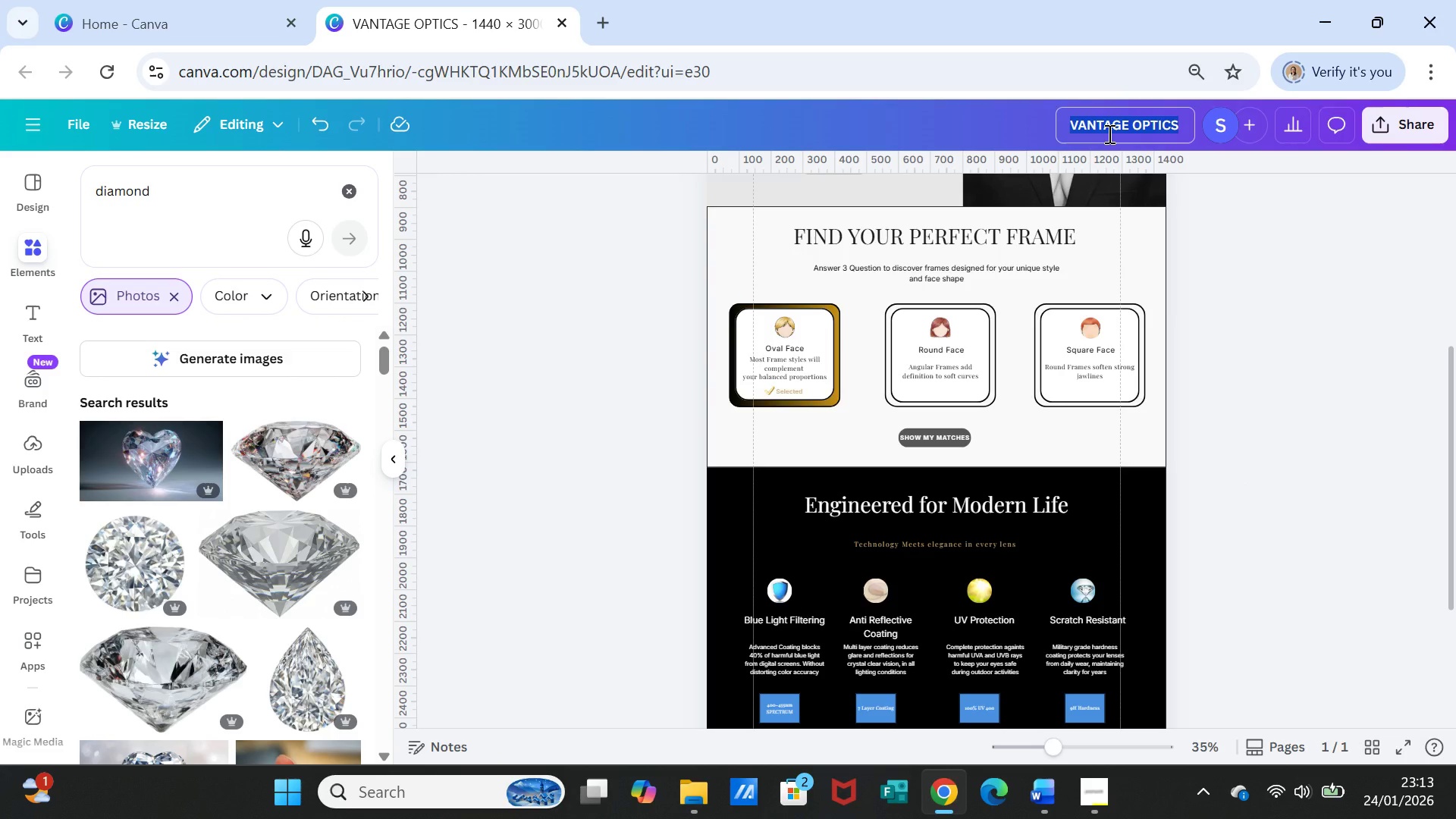 
triple_click([1108, 133])
 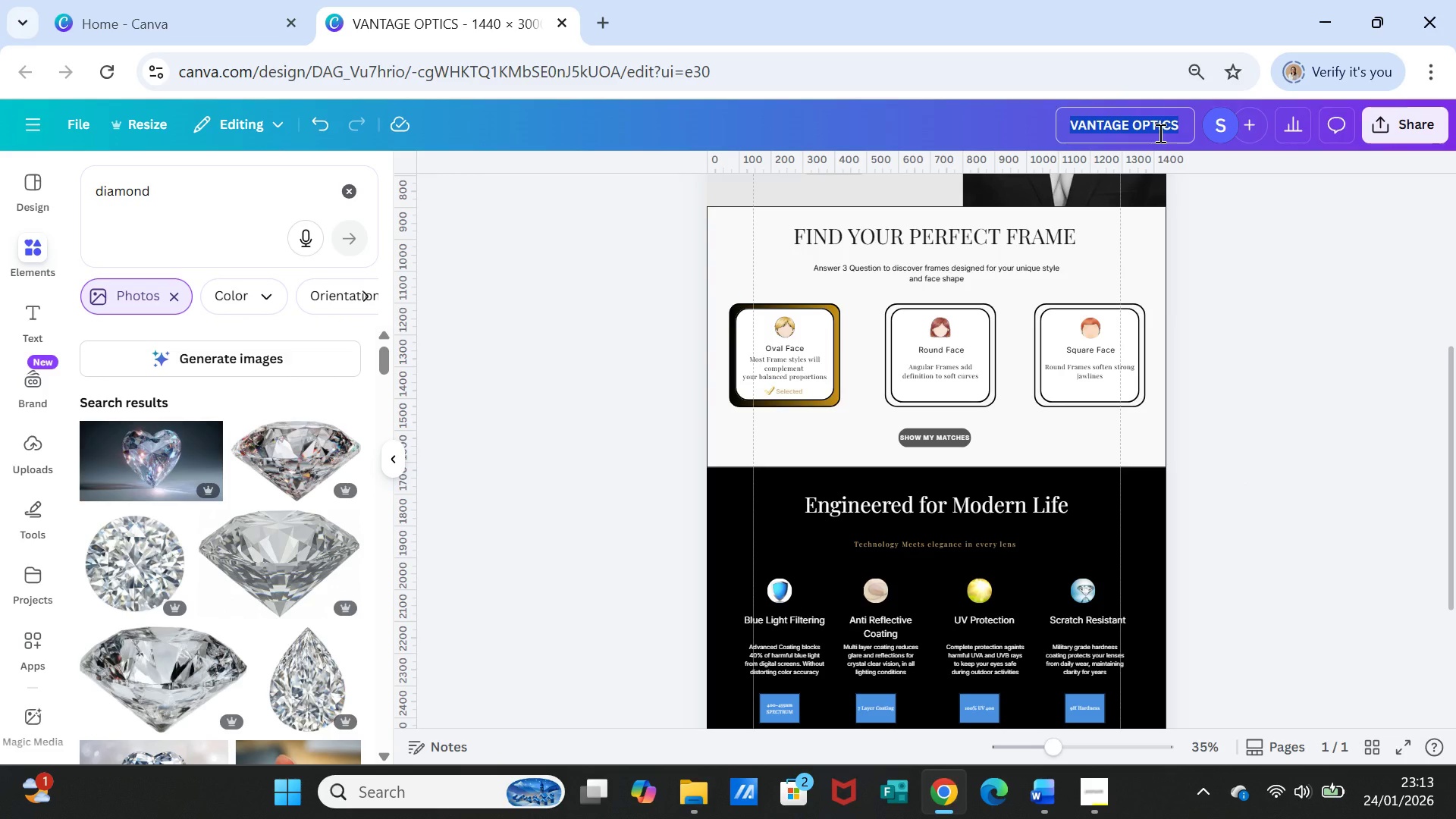 
wait(9.88)
 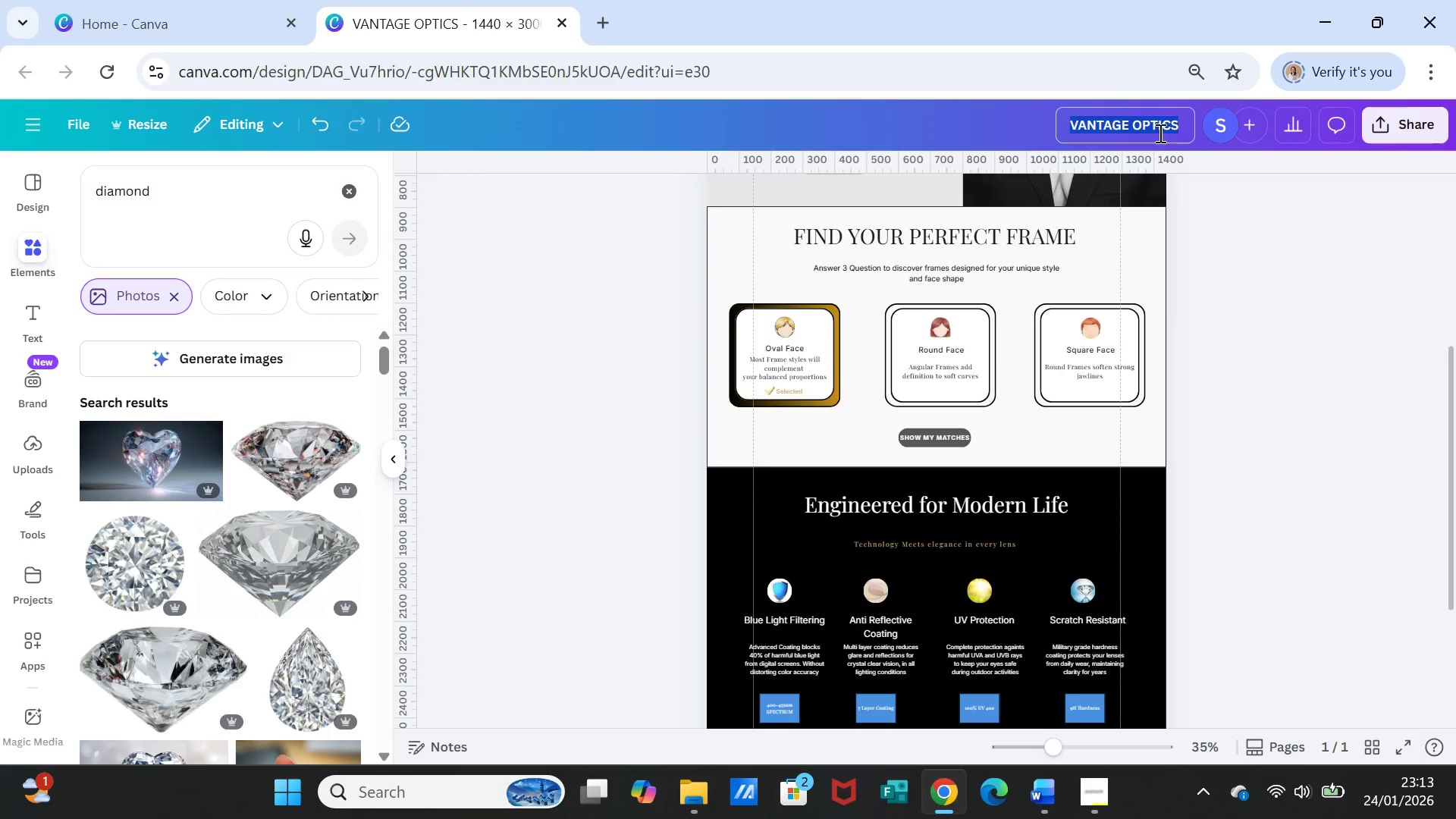 
type(Dekstop)
key(Backspace)
key(Backspace)
key(Backspace)
key(Backspace)
key(Backspace)
type(sktop)
 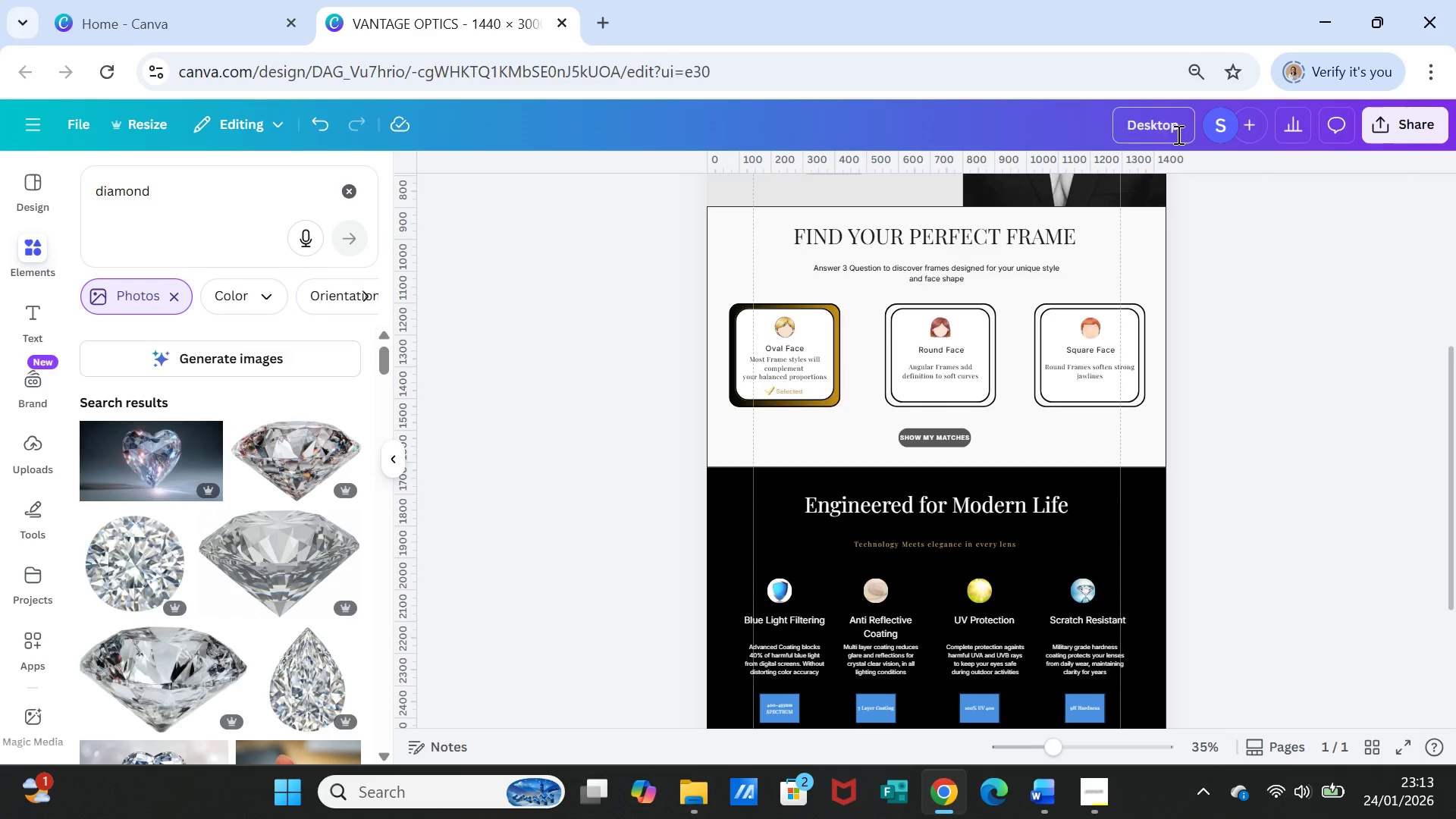 
wait(6.72)
 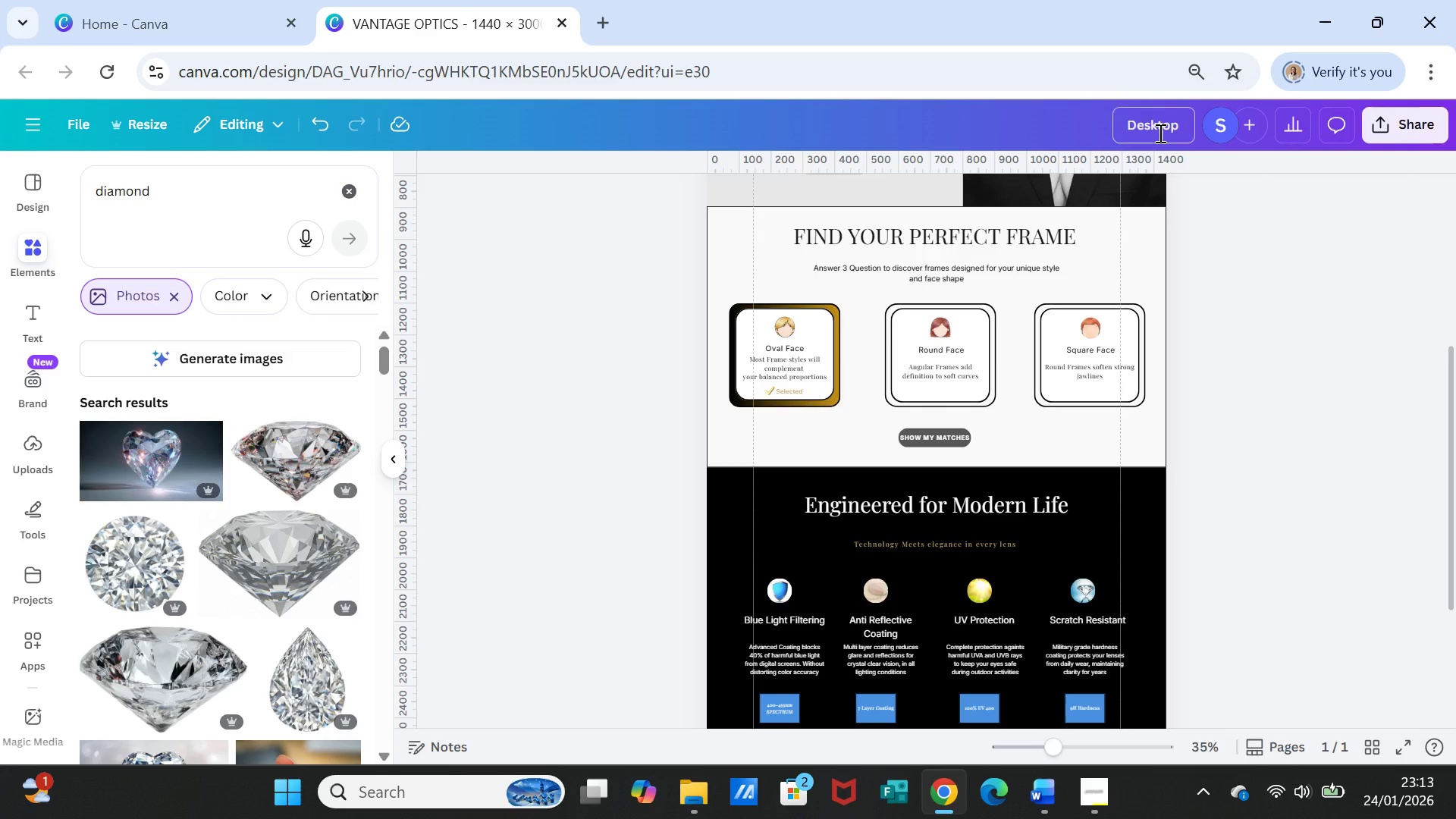 
left_click([1094, 777])